 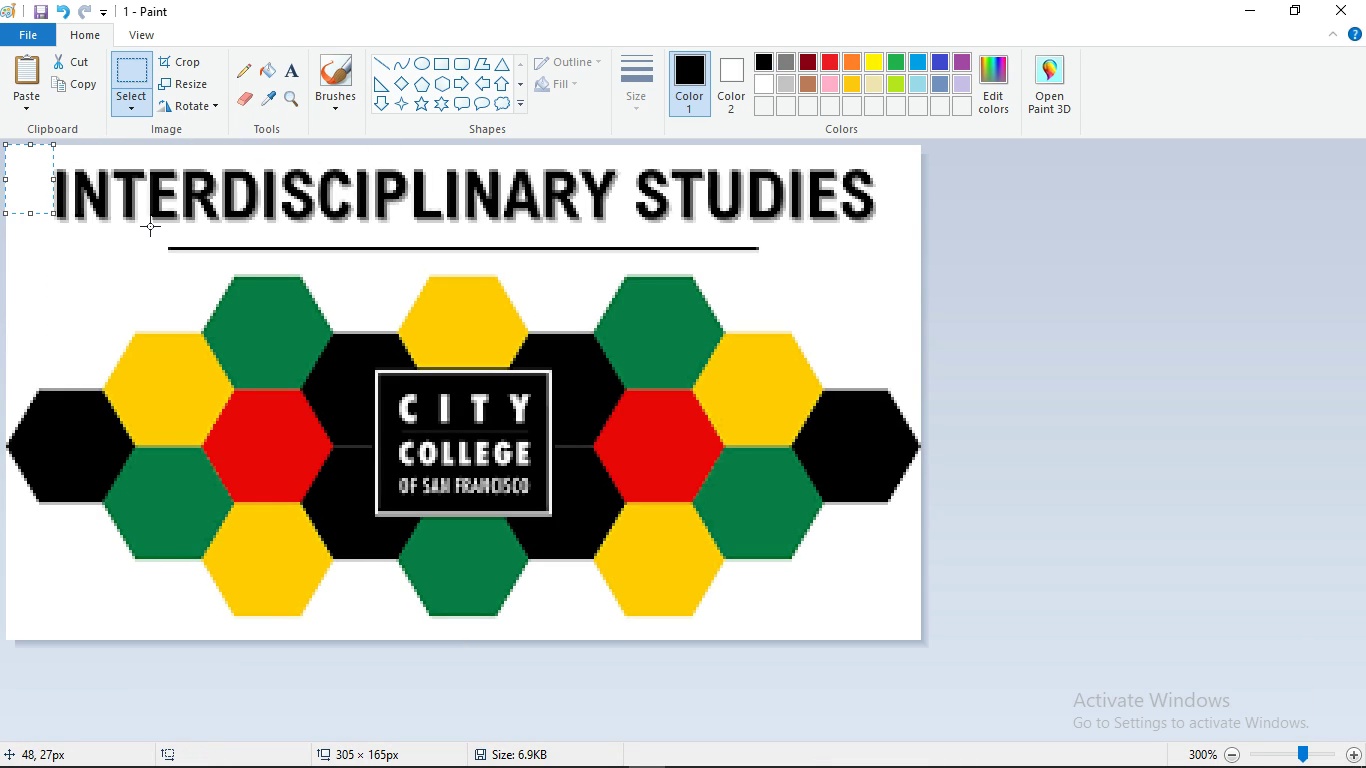 
key(Control+V)
 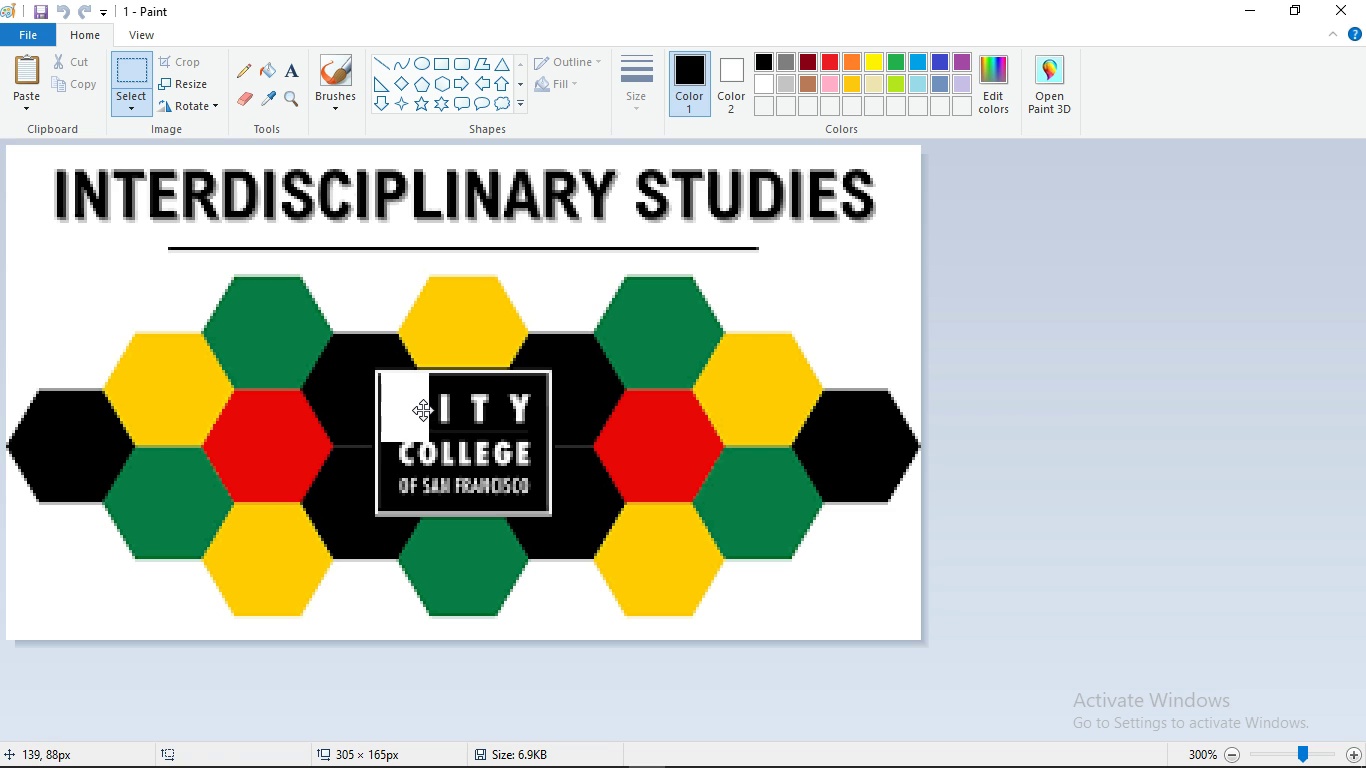 
wait(10.23)
 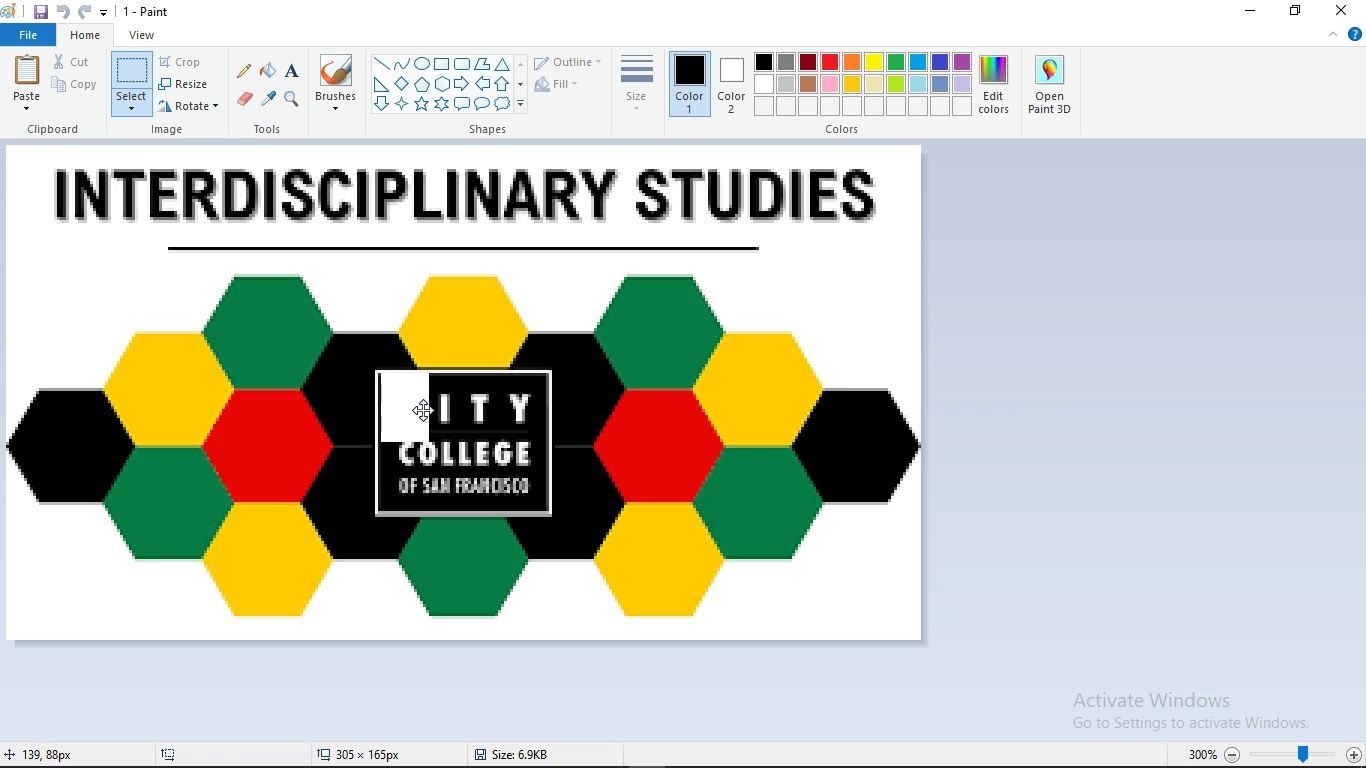 
left_click([520, 478])
 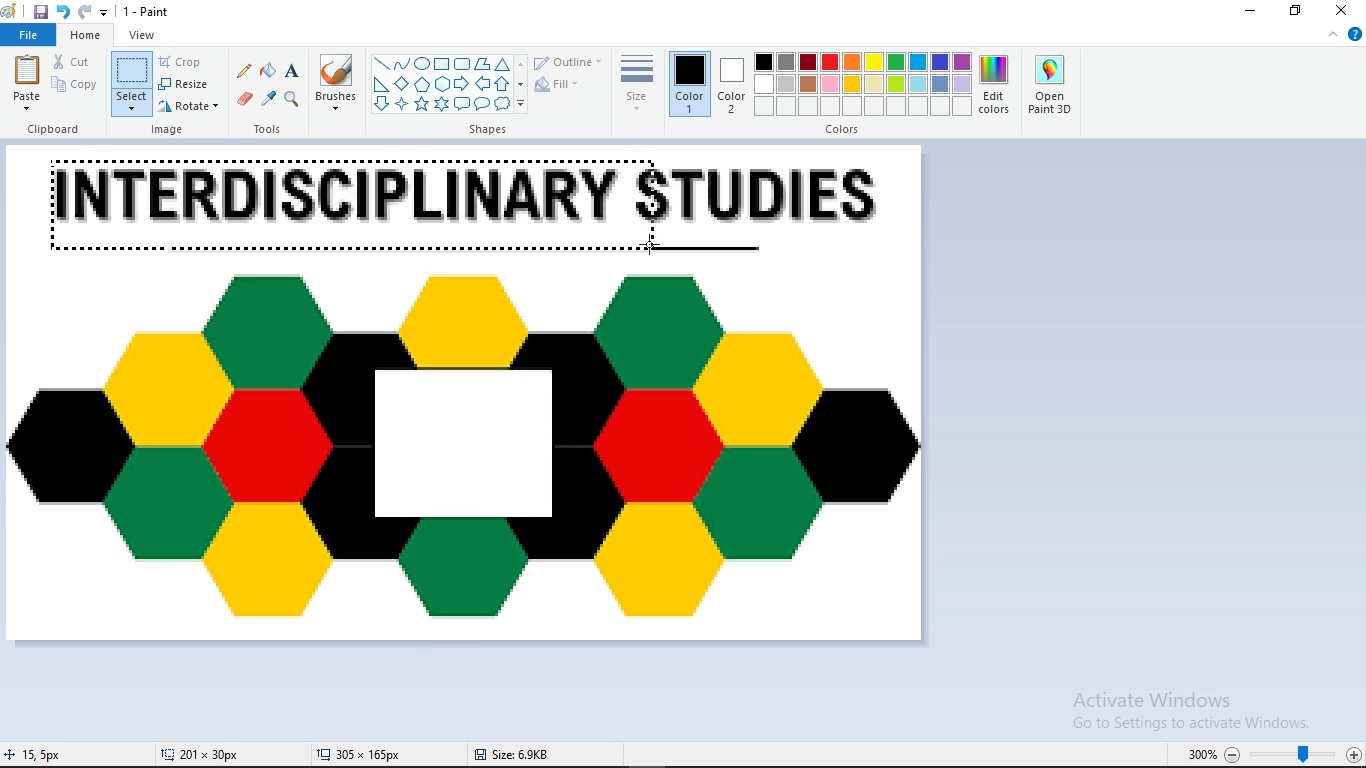 
wait(7.12)
 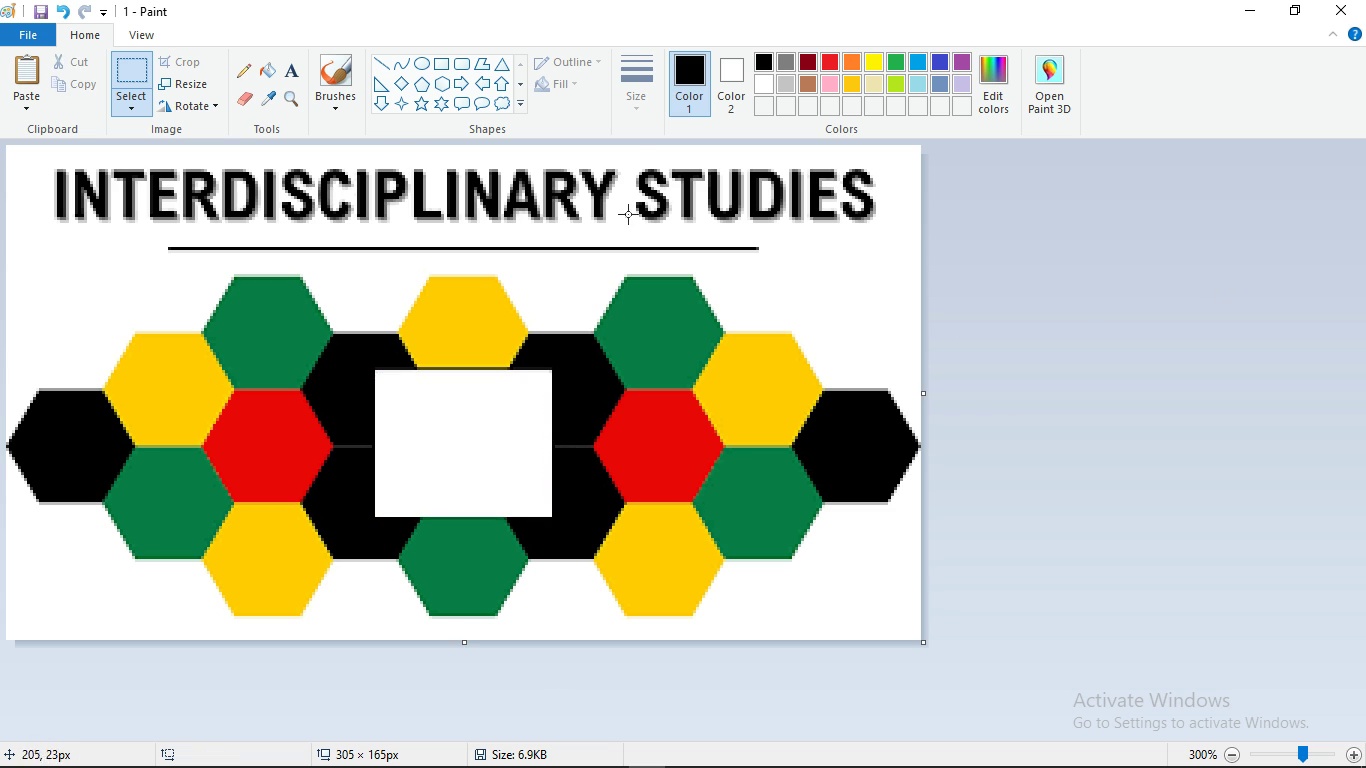 
left_click([781, 321])
 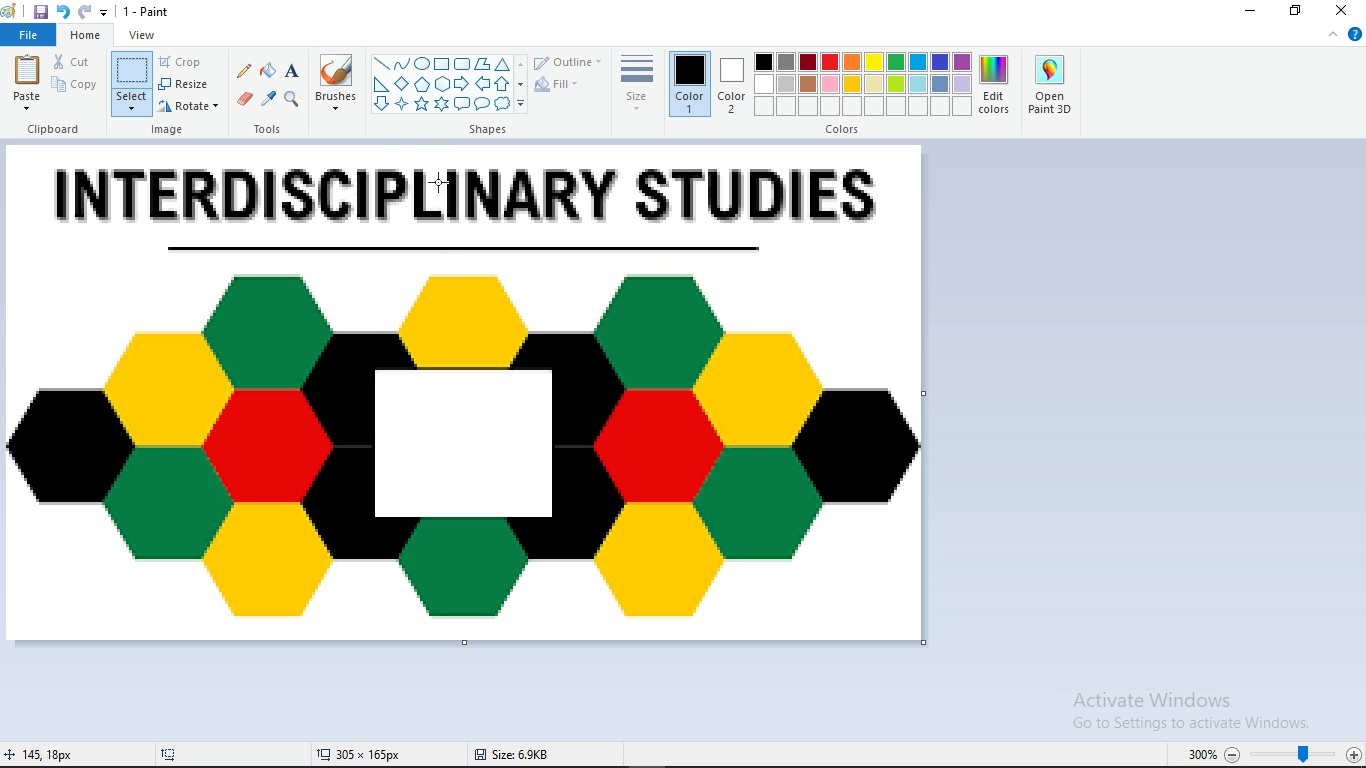 
wait(5.94)
 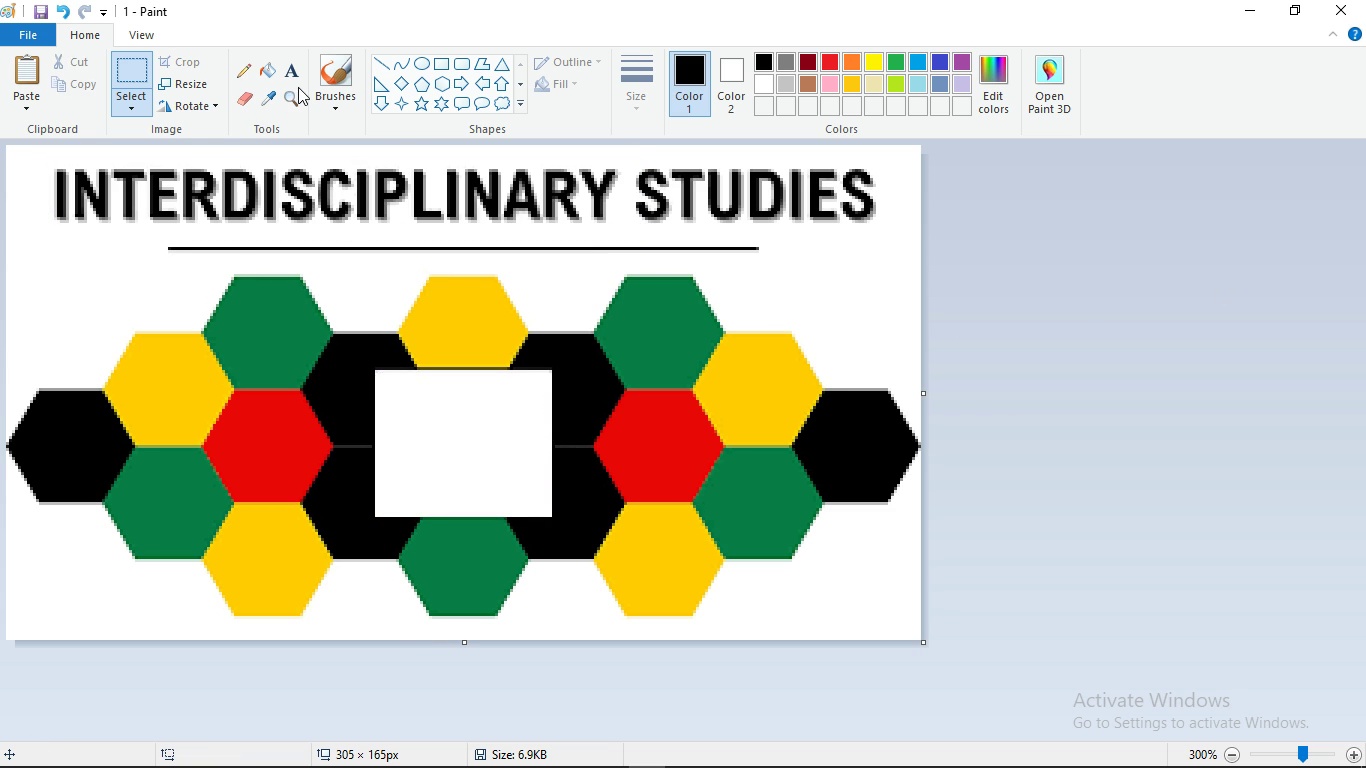 
left_click([516, 106])
 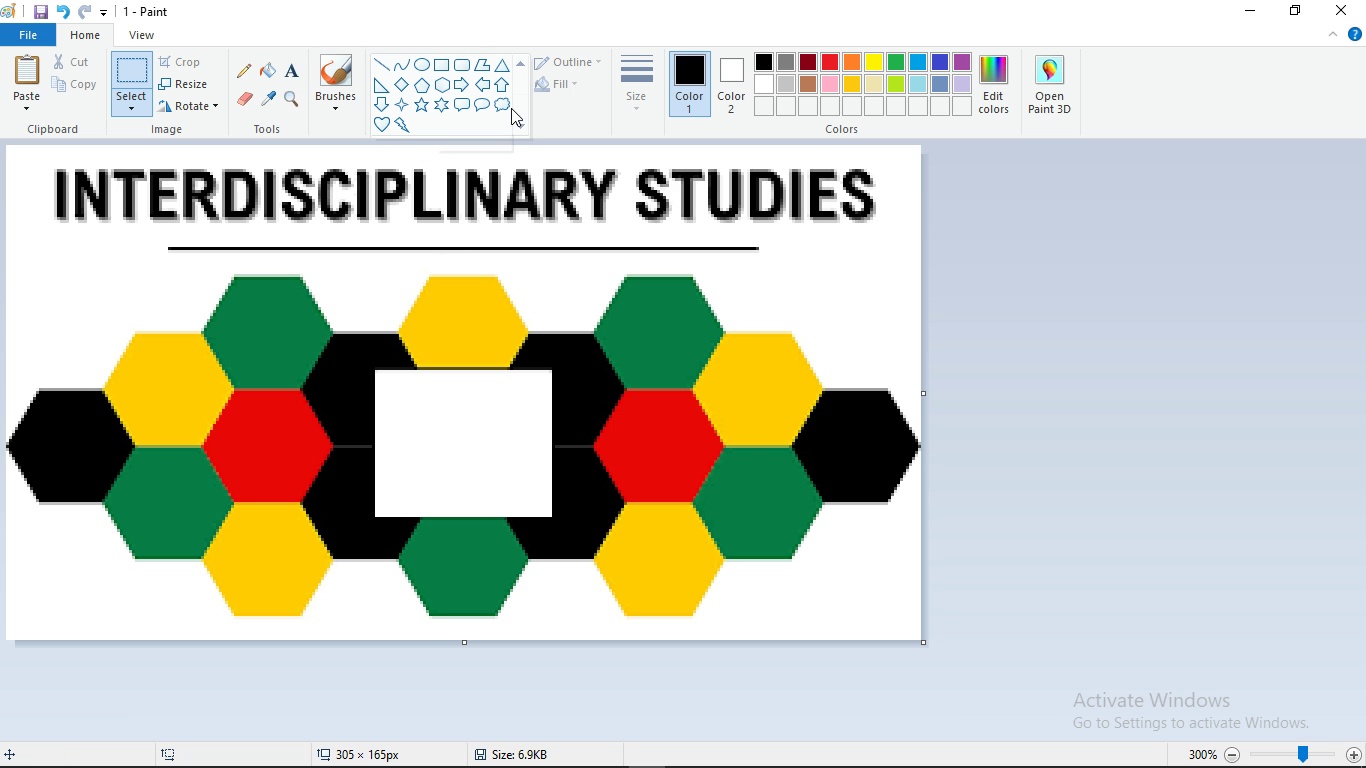 
wait(8.05)
 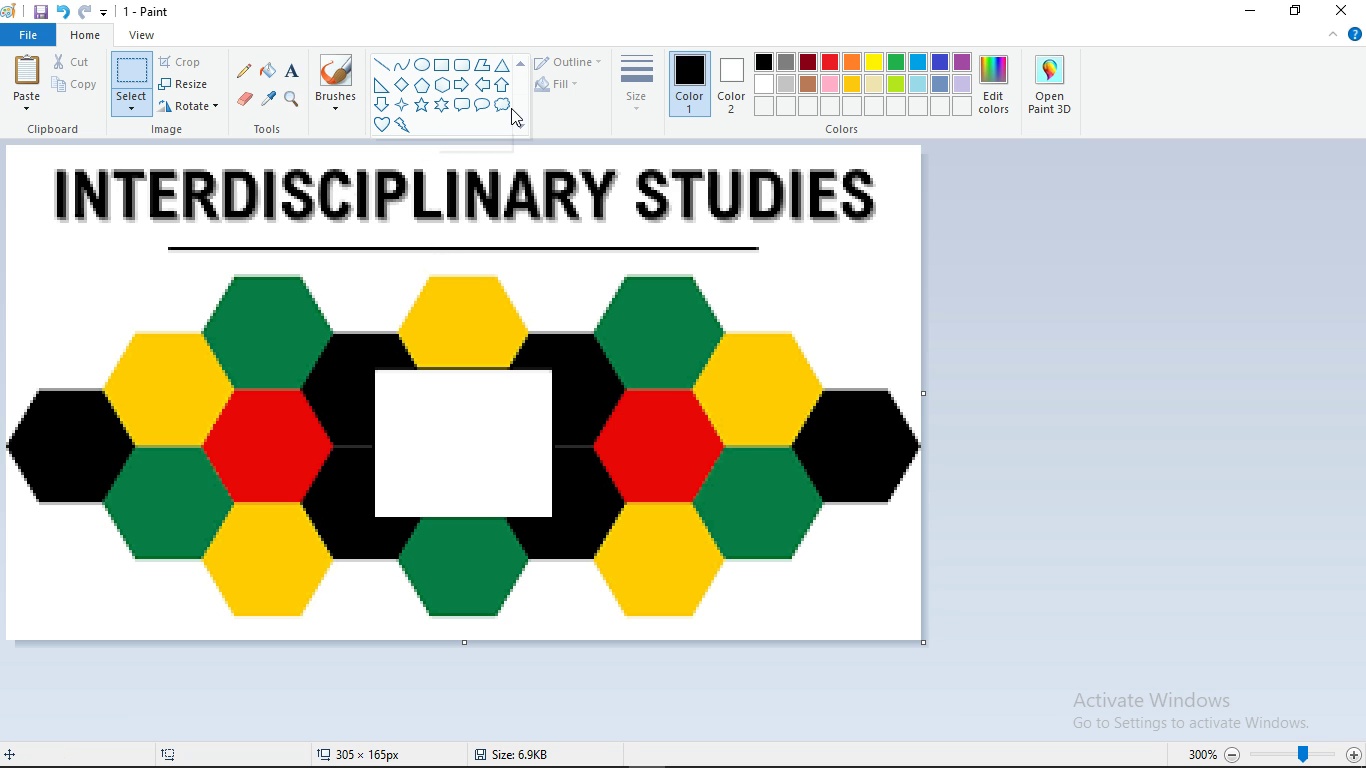 
mouse_move([432, 113])
 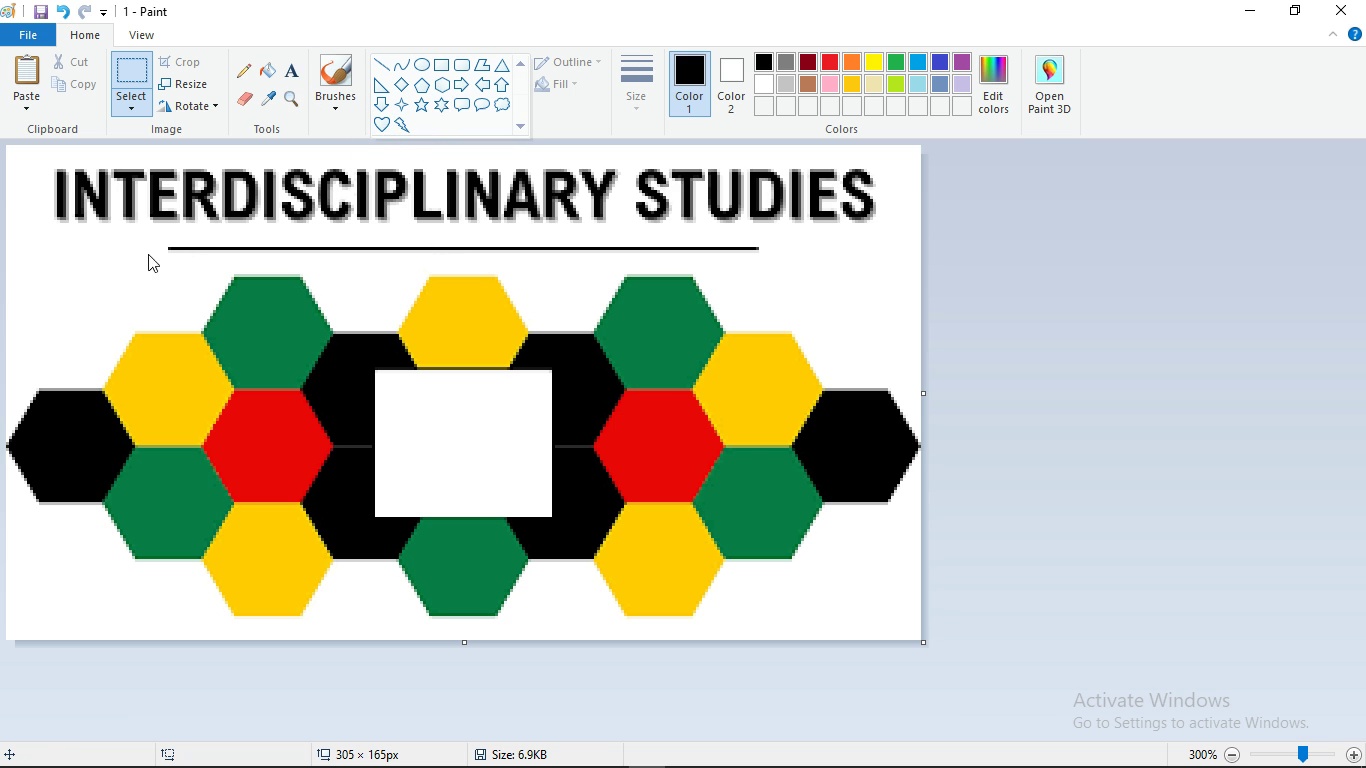 
left_click([144, 259])
 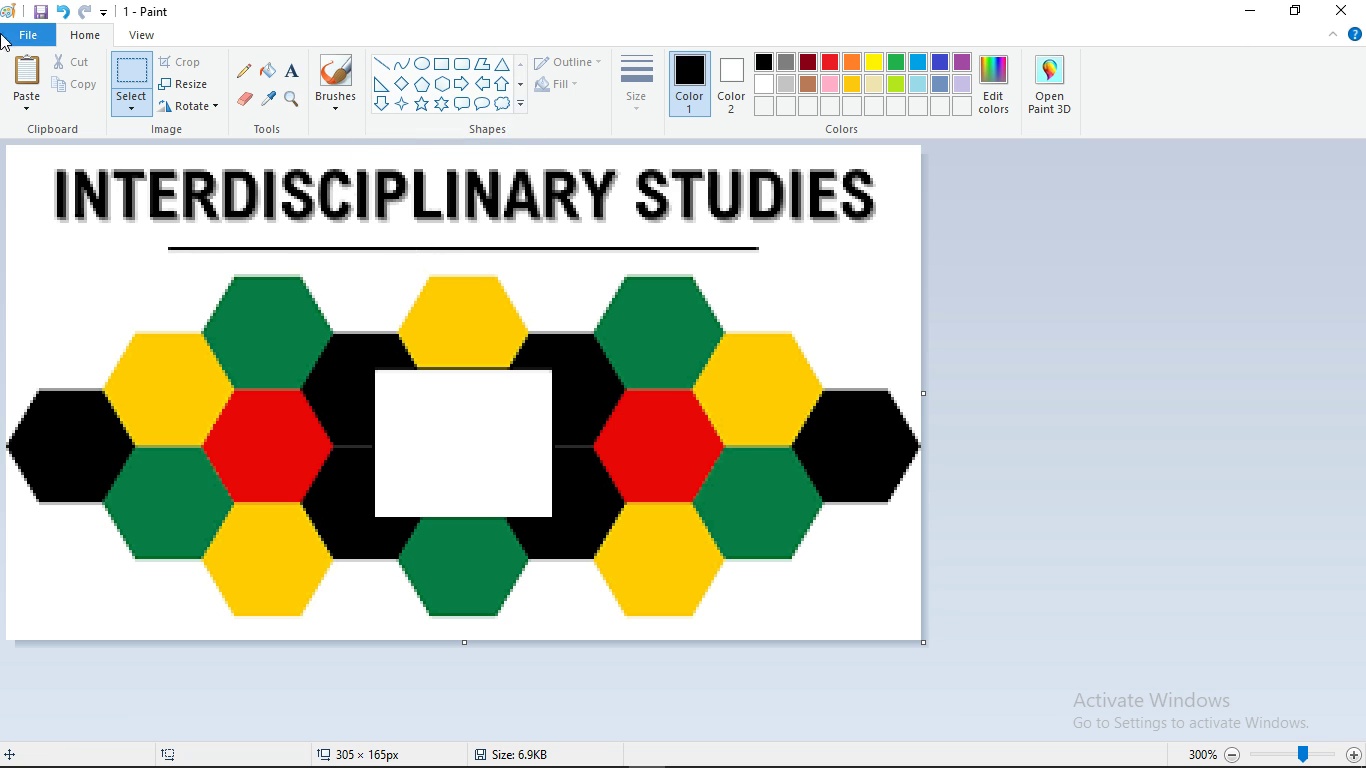 
left_click([41, 7])
 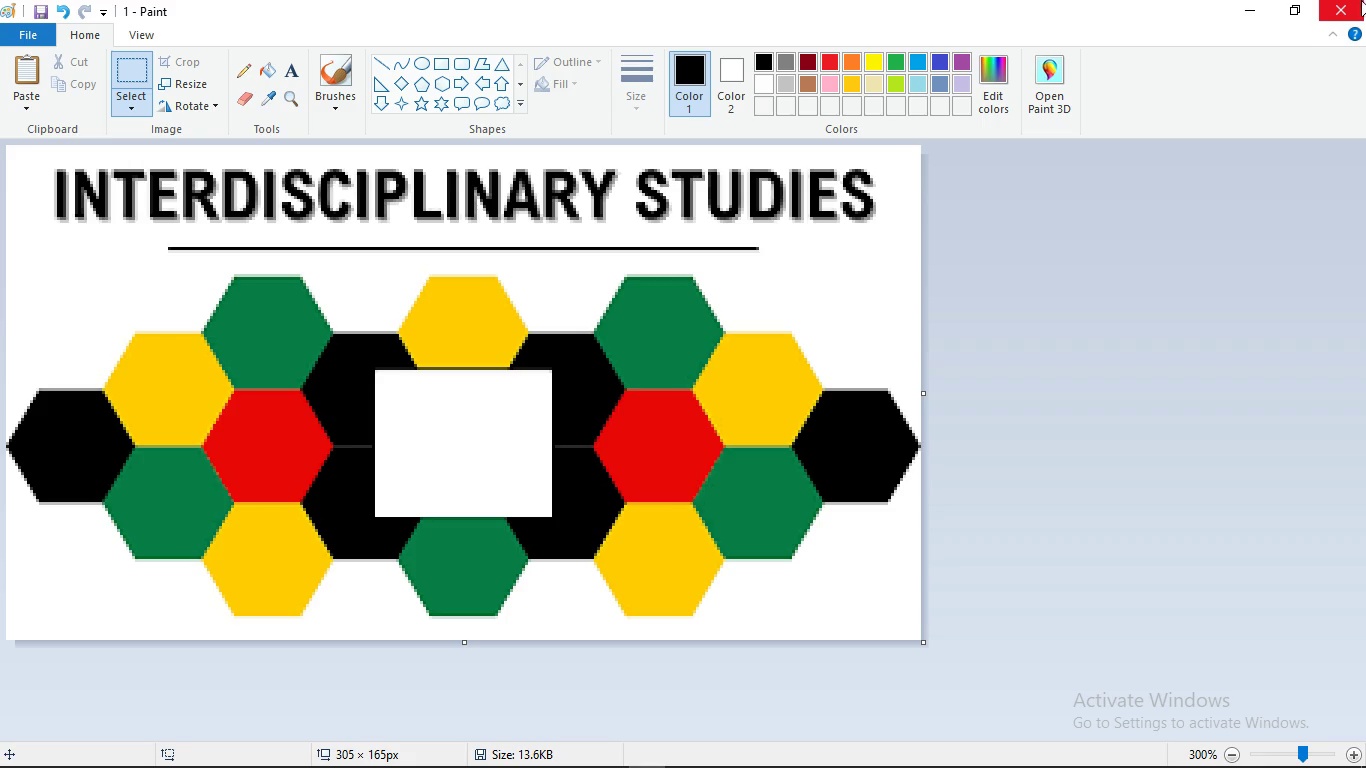 
left_click([1361, 0])